 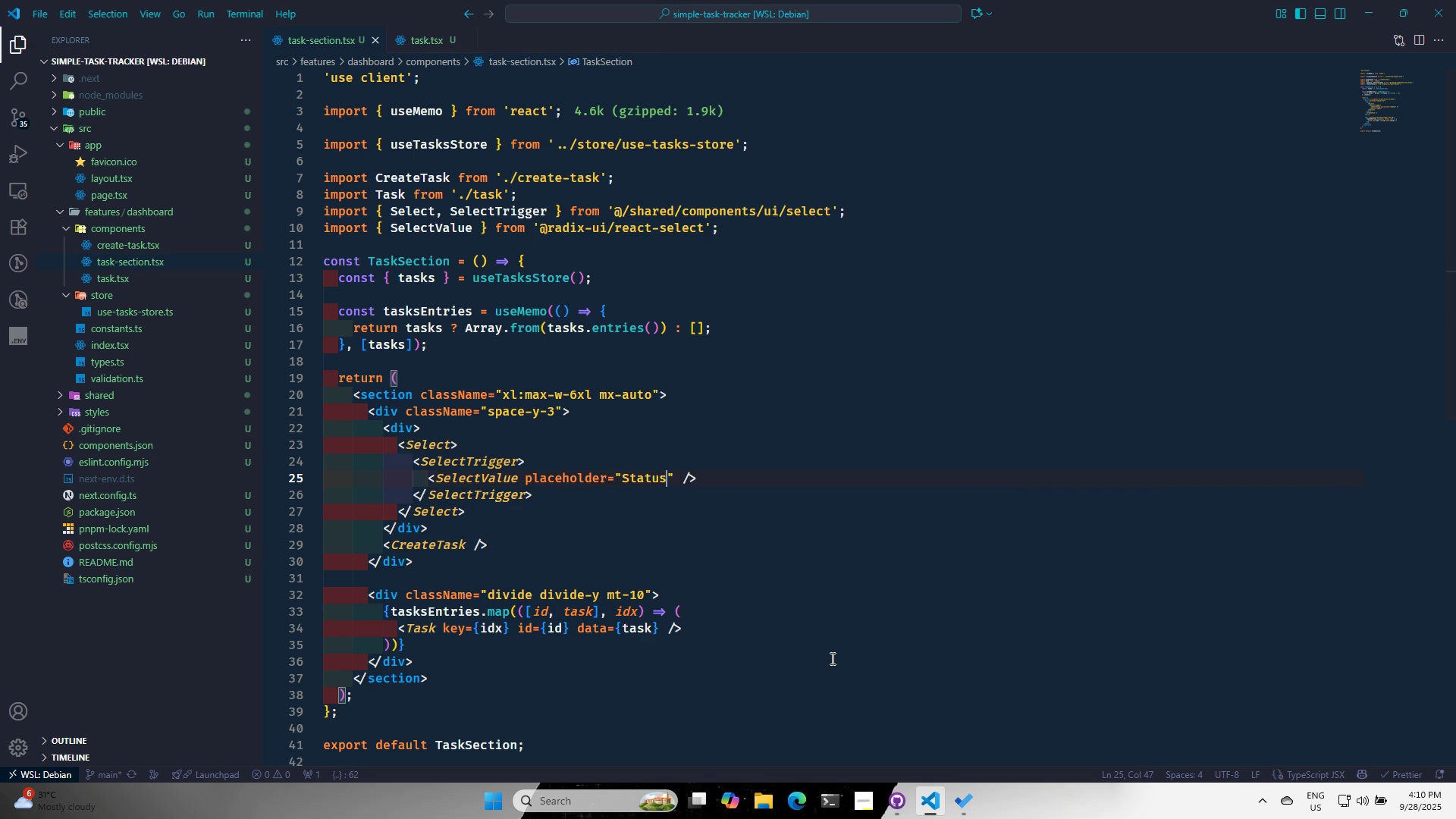 
key(Control+S)
 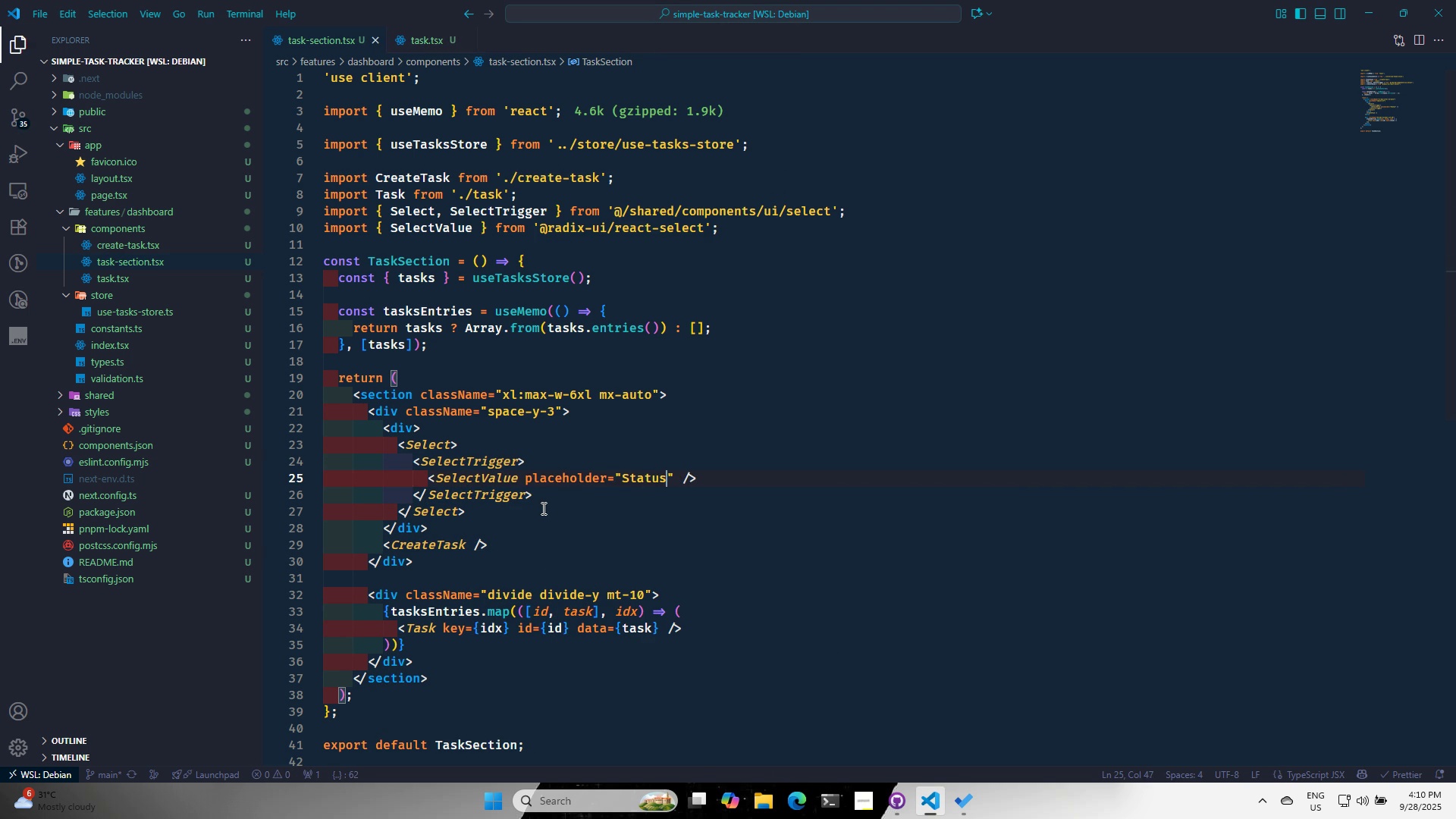 
key(Alt+AltLeft)
 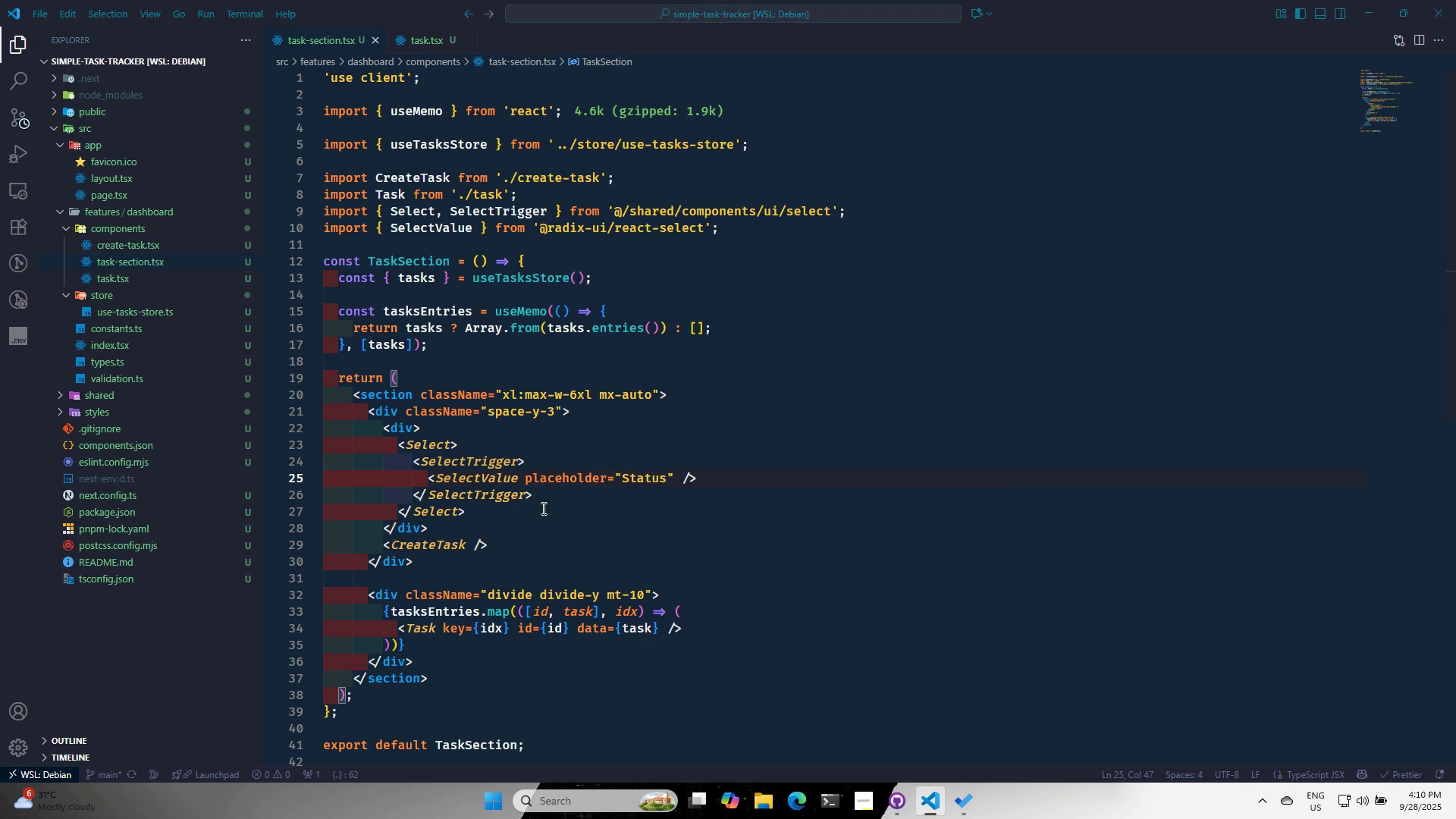 
key(Alt+Tab)
 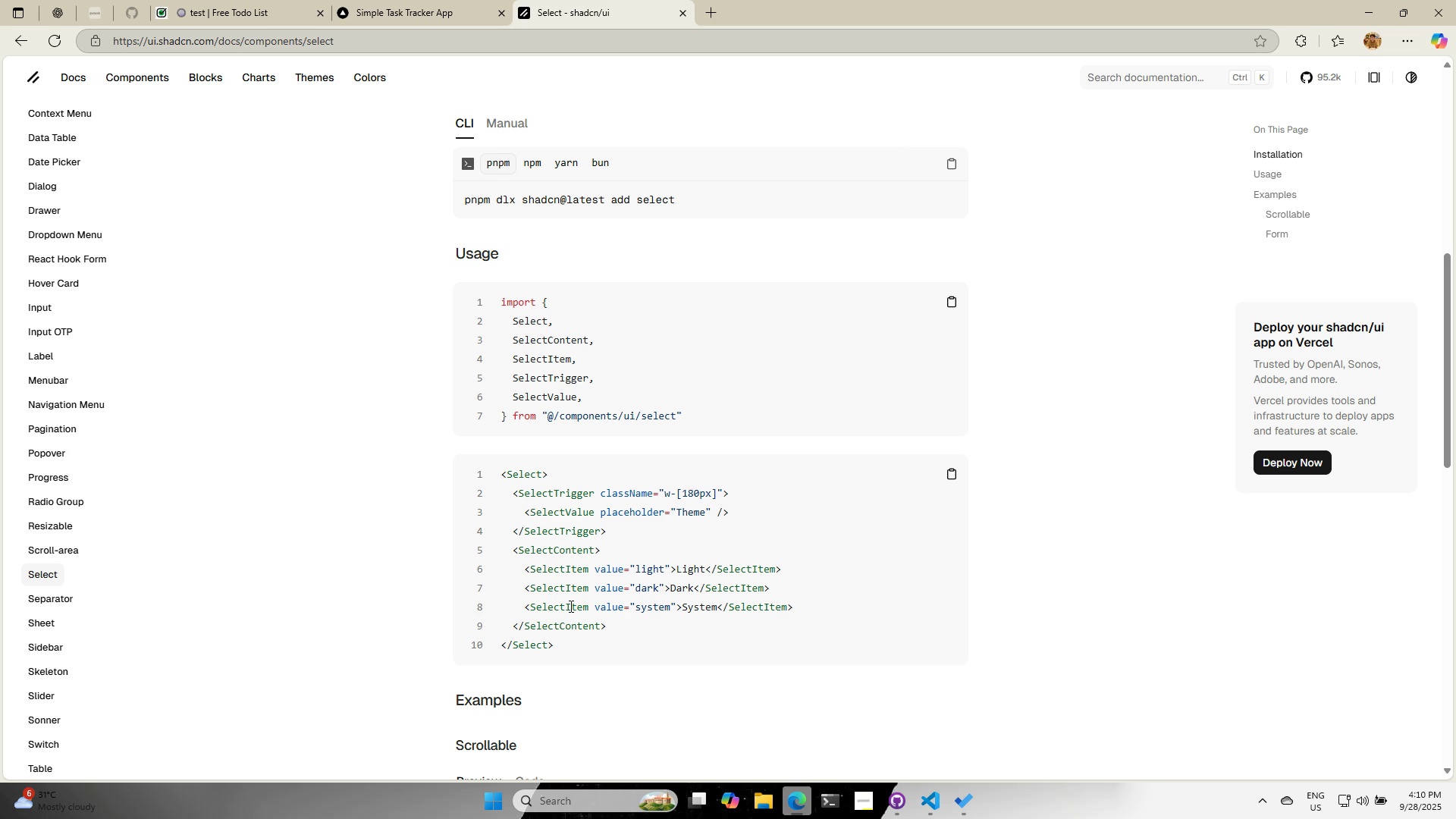 
key(Alt+AltLeft)
 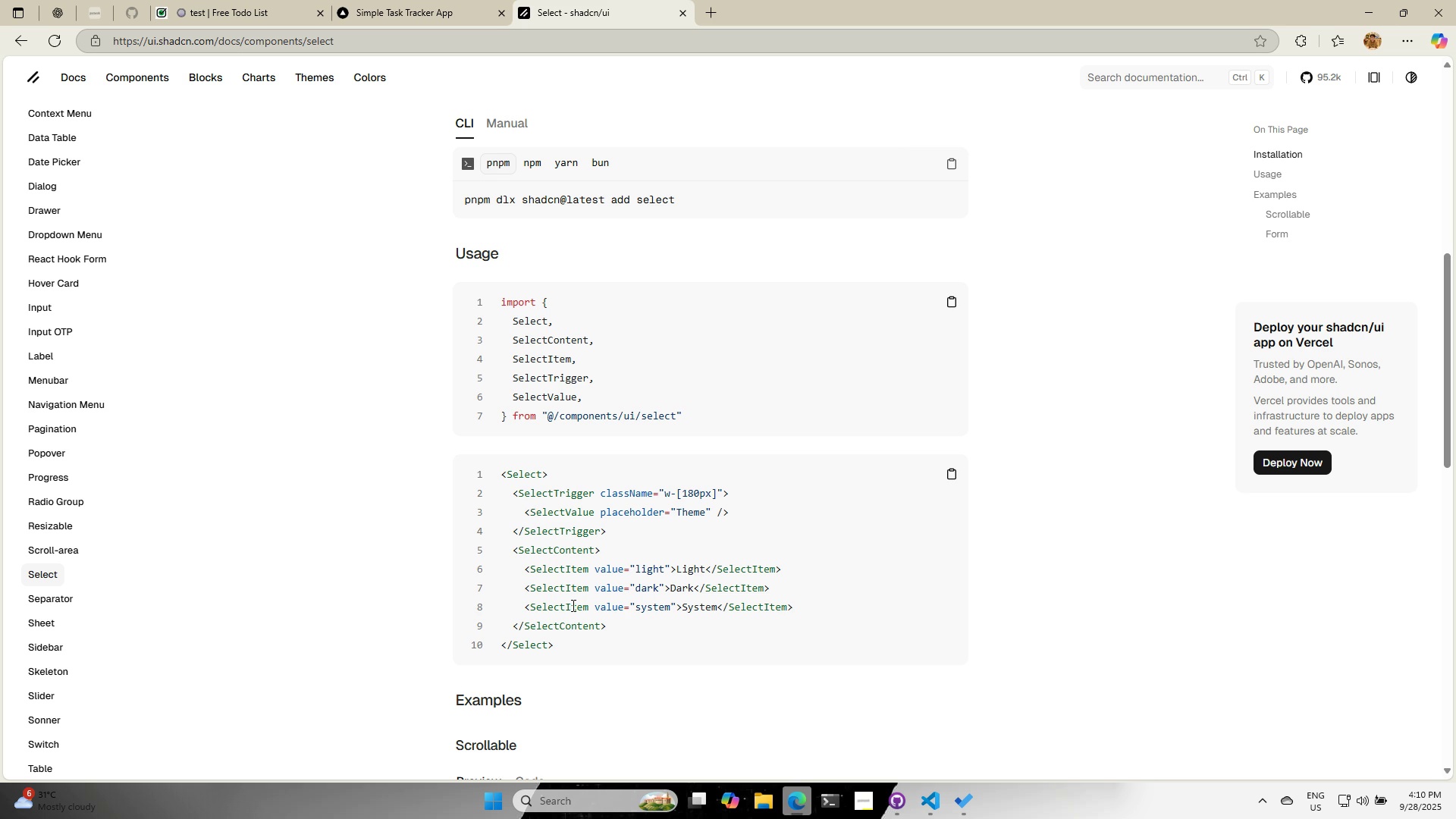 
key(Alt+Tab)
 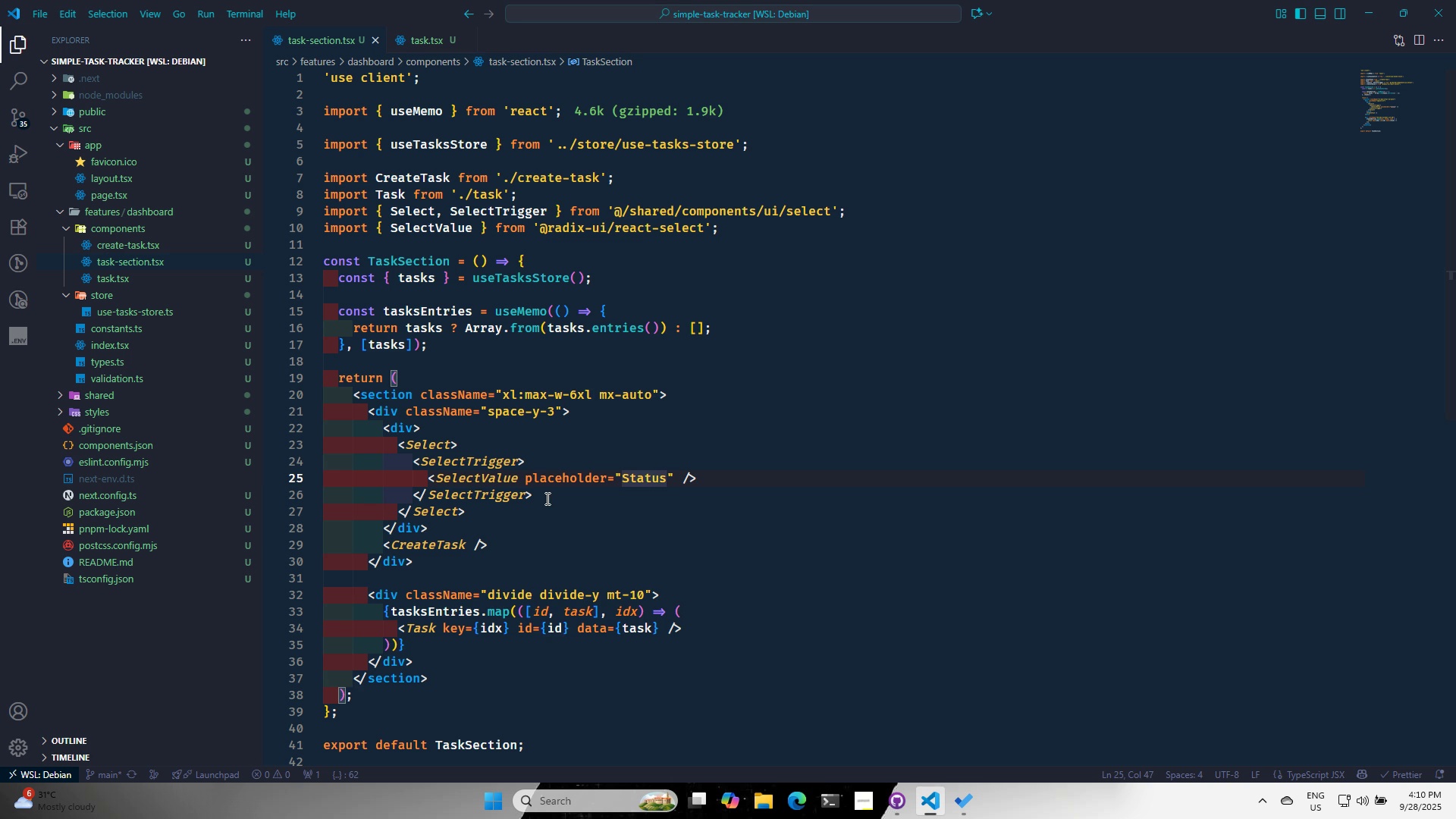 
left_click([546, 497])
 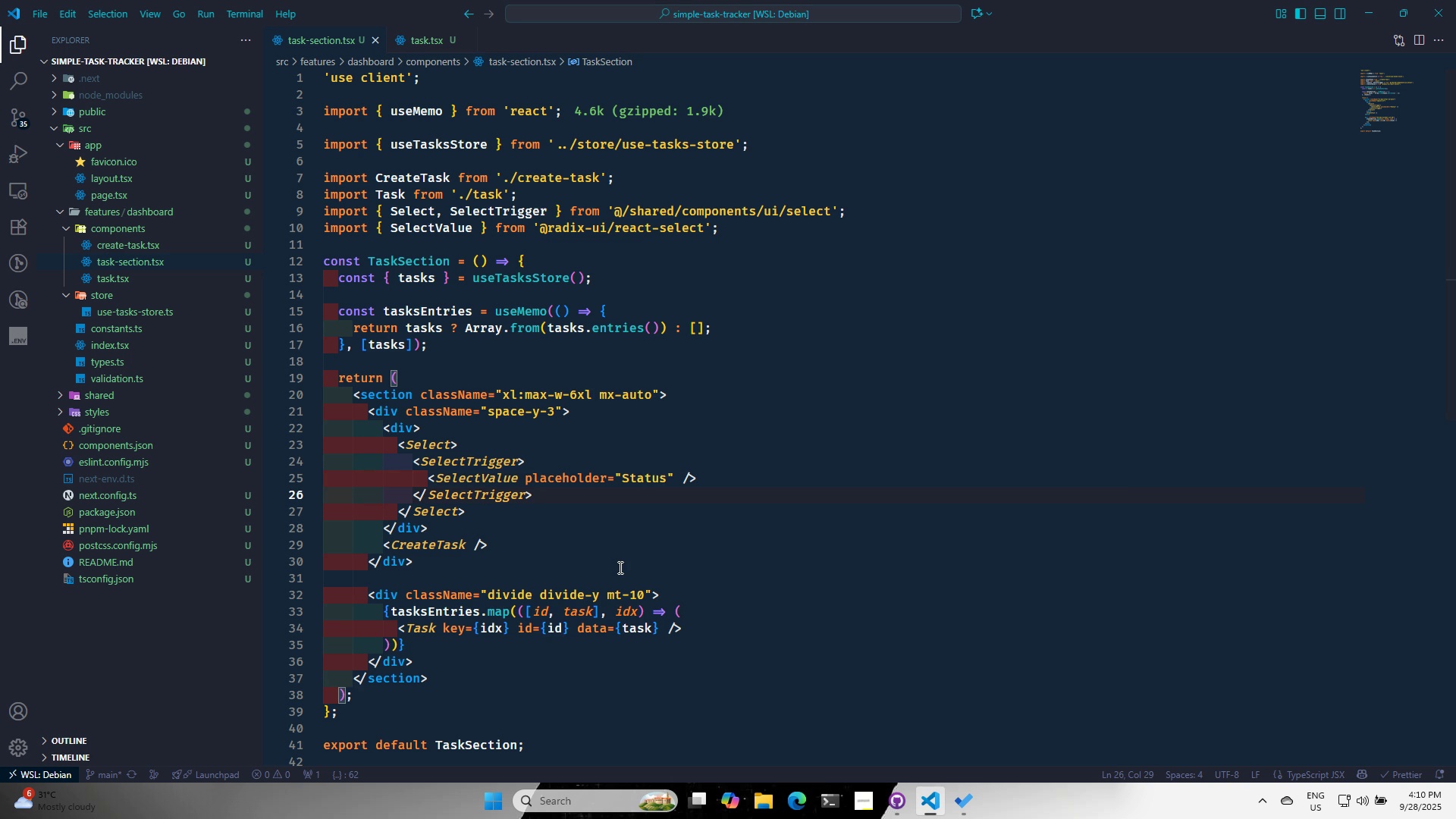 
key(Enter)